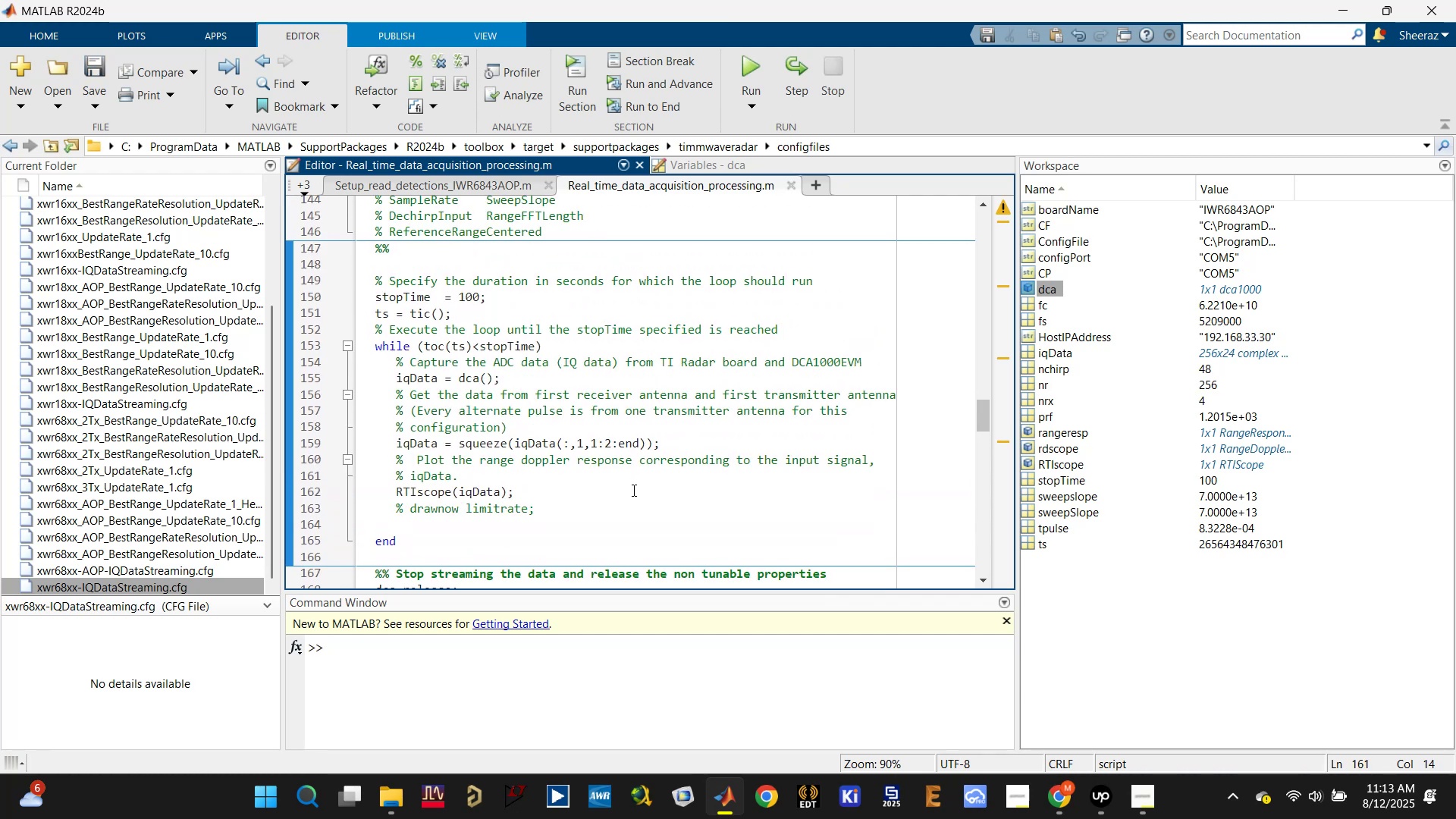 
key(Control+Enter)
 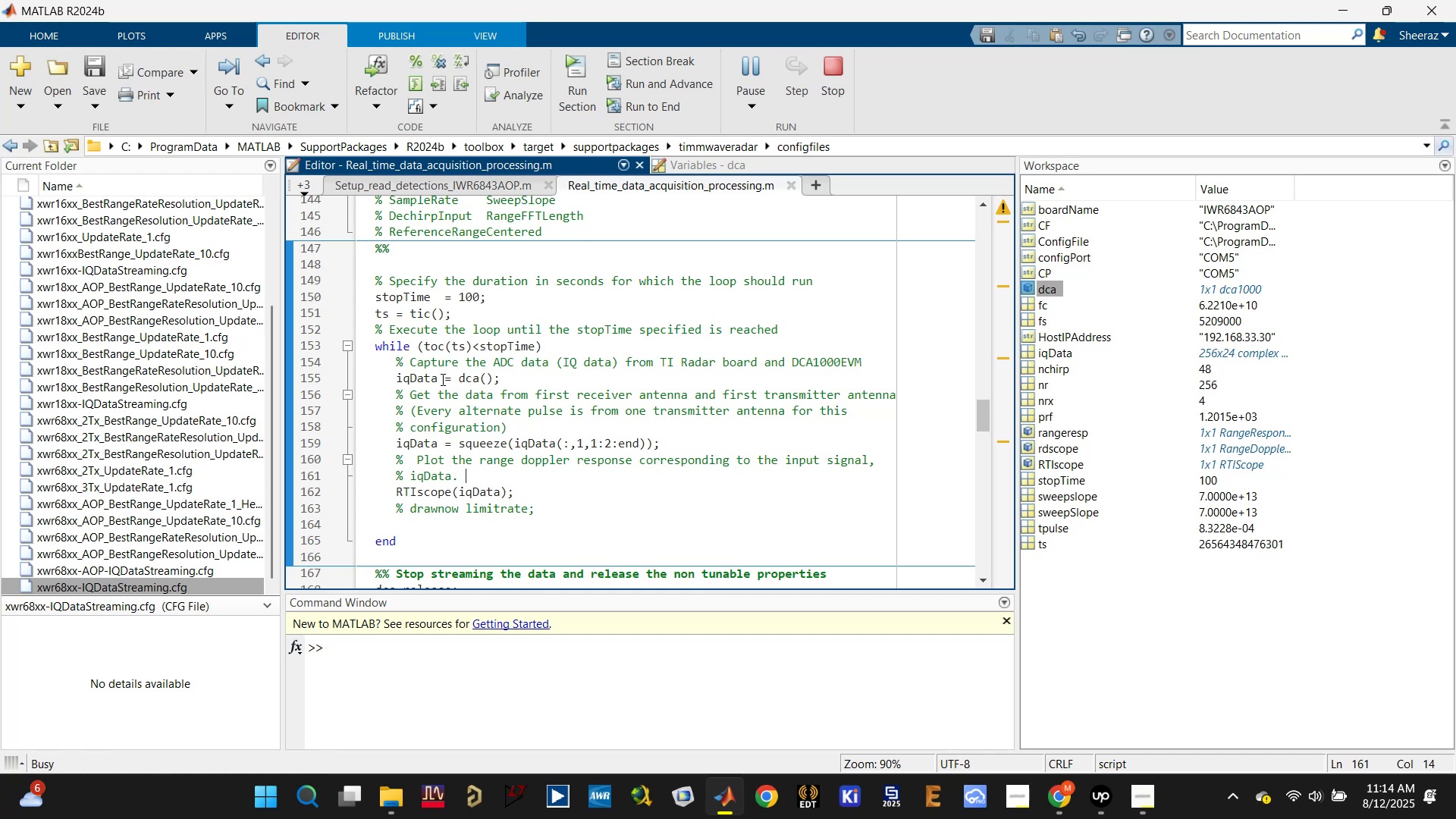 
wait(6.89)
 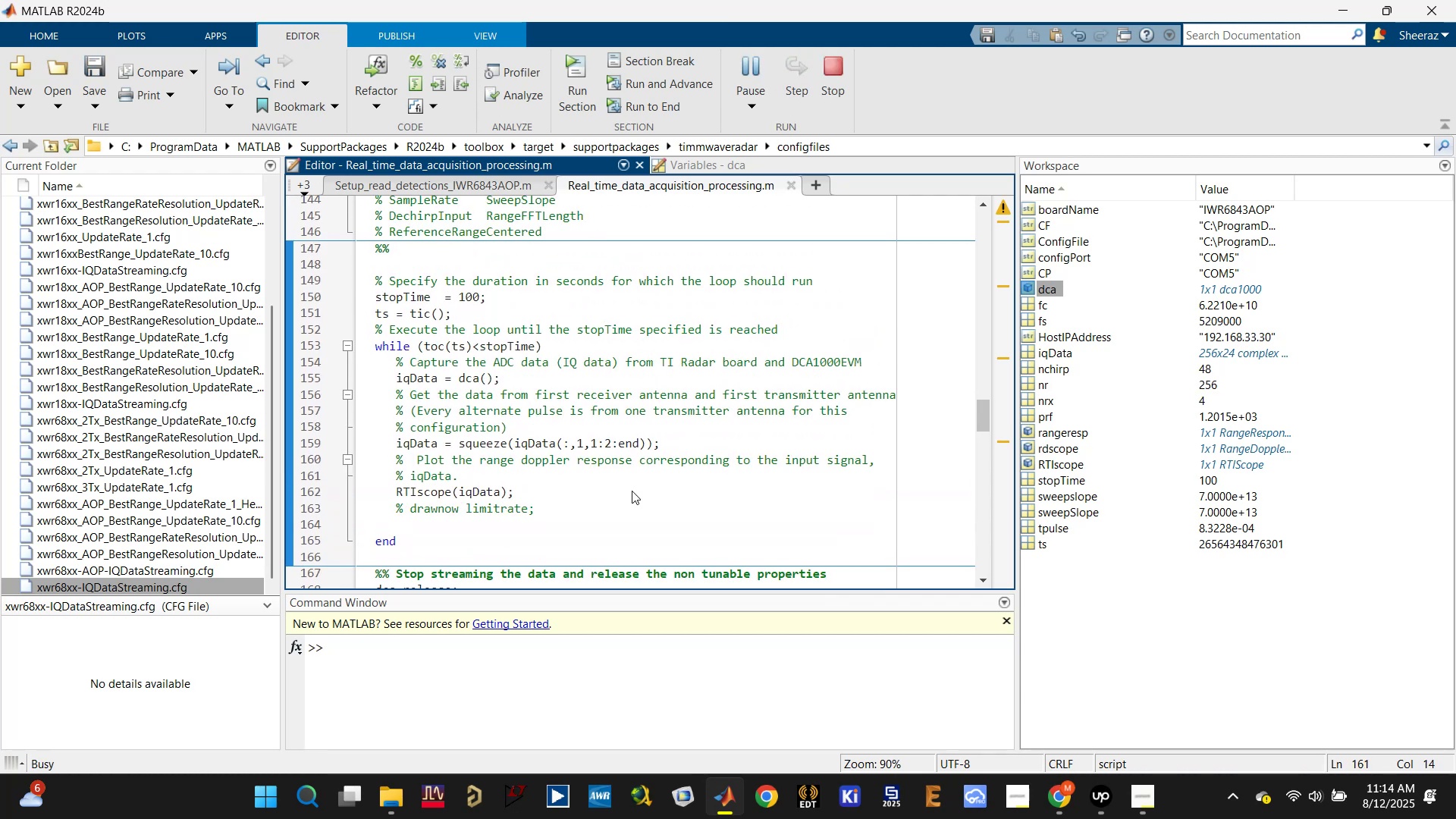 
left_click([720, 805])
 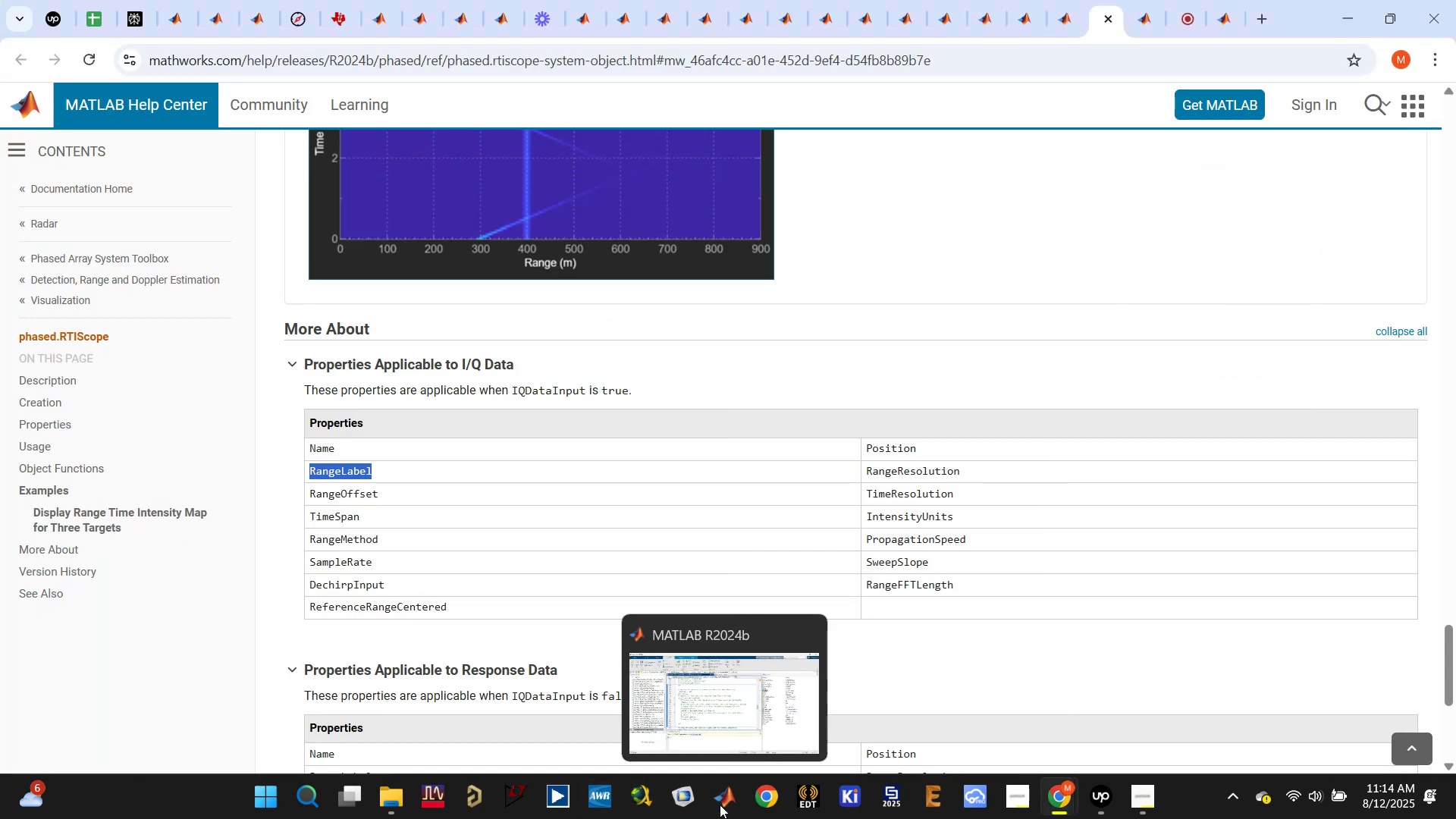 
left_click([720, 805])
 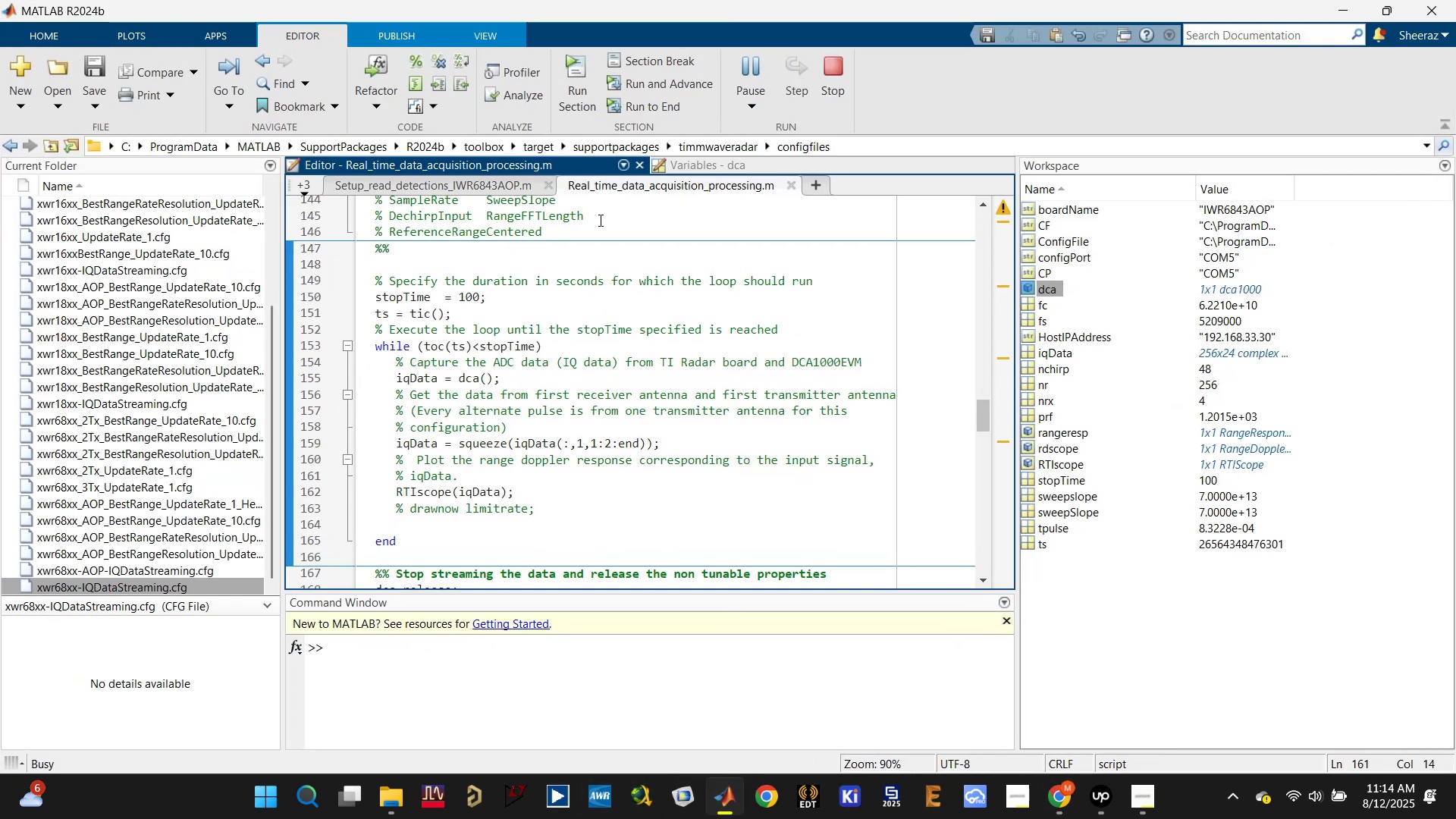 
scroll: coordinate [479, 322], scroll_direction: up, amount: 3.0
 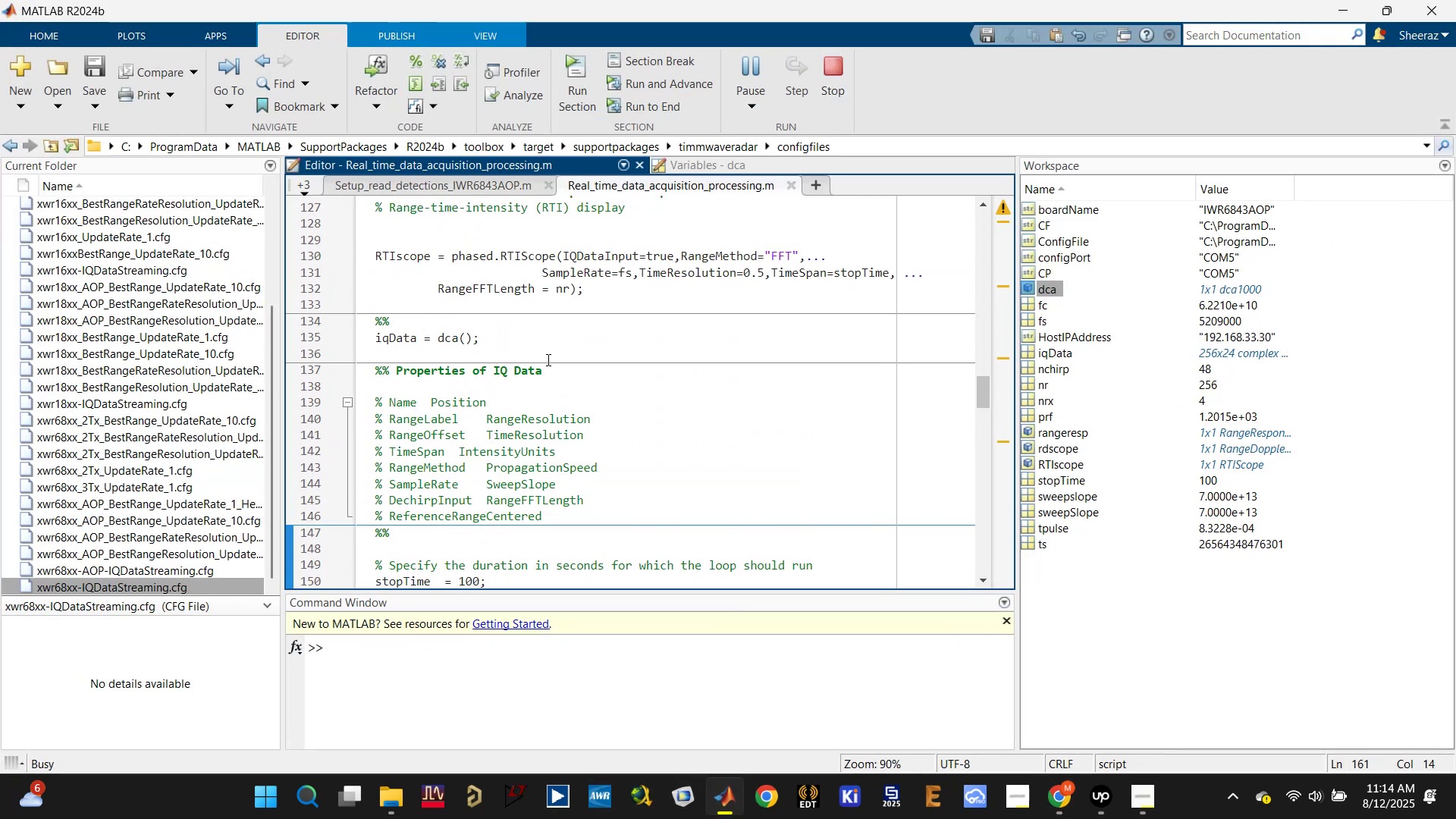 
left_click([554, 345])
 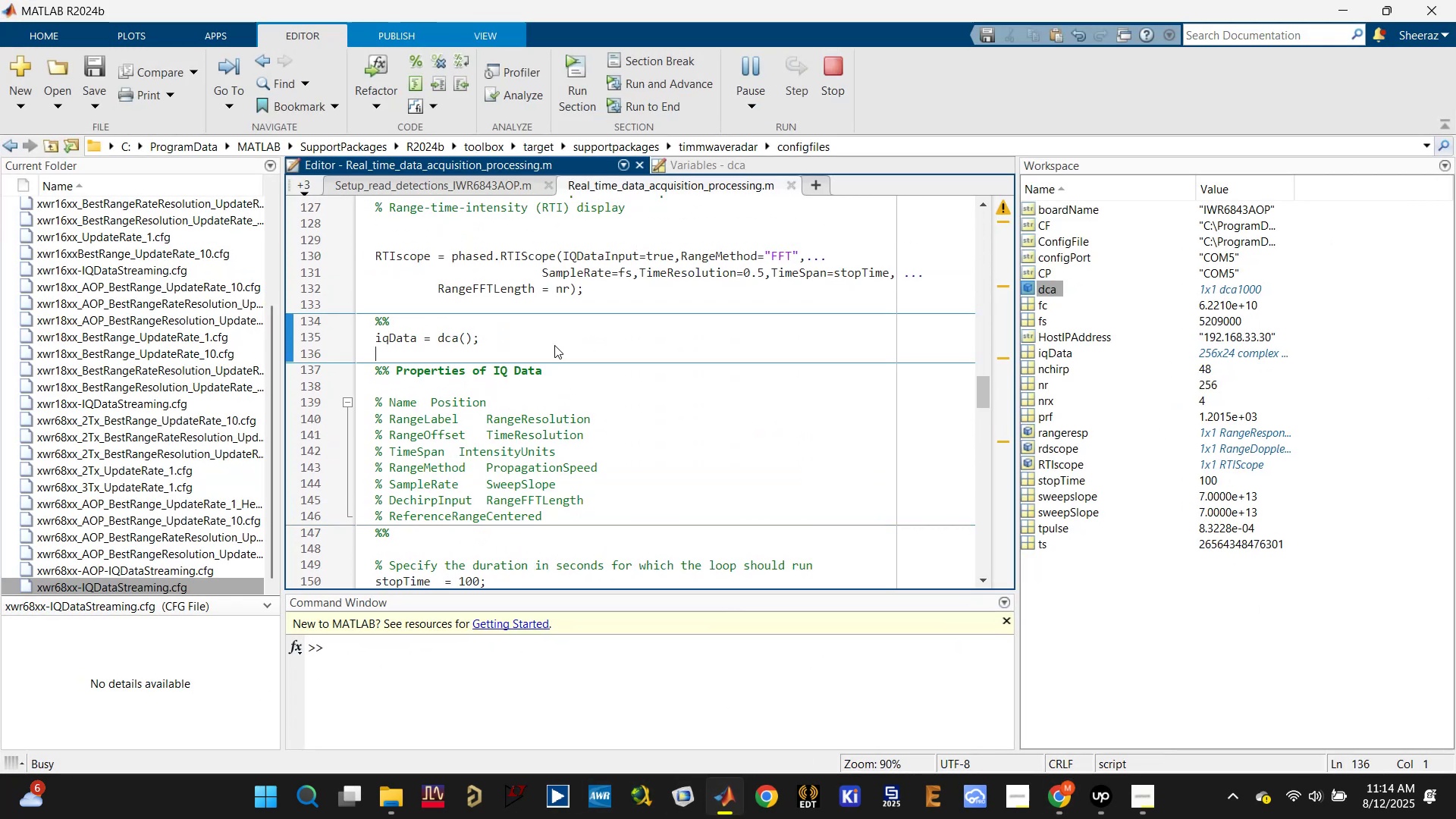 
scroll: coordinate [552, 381], scroll_direction: up, amount: 1.0
 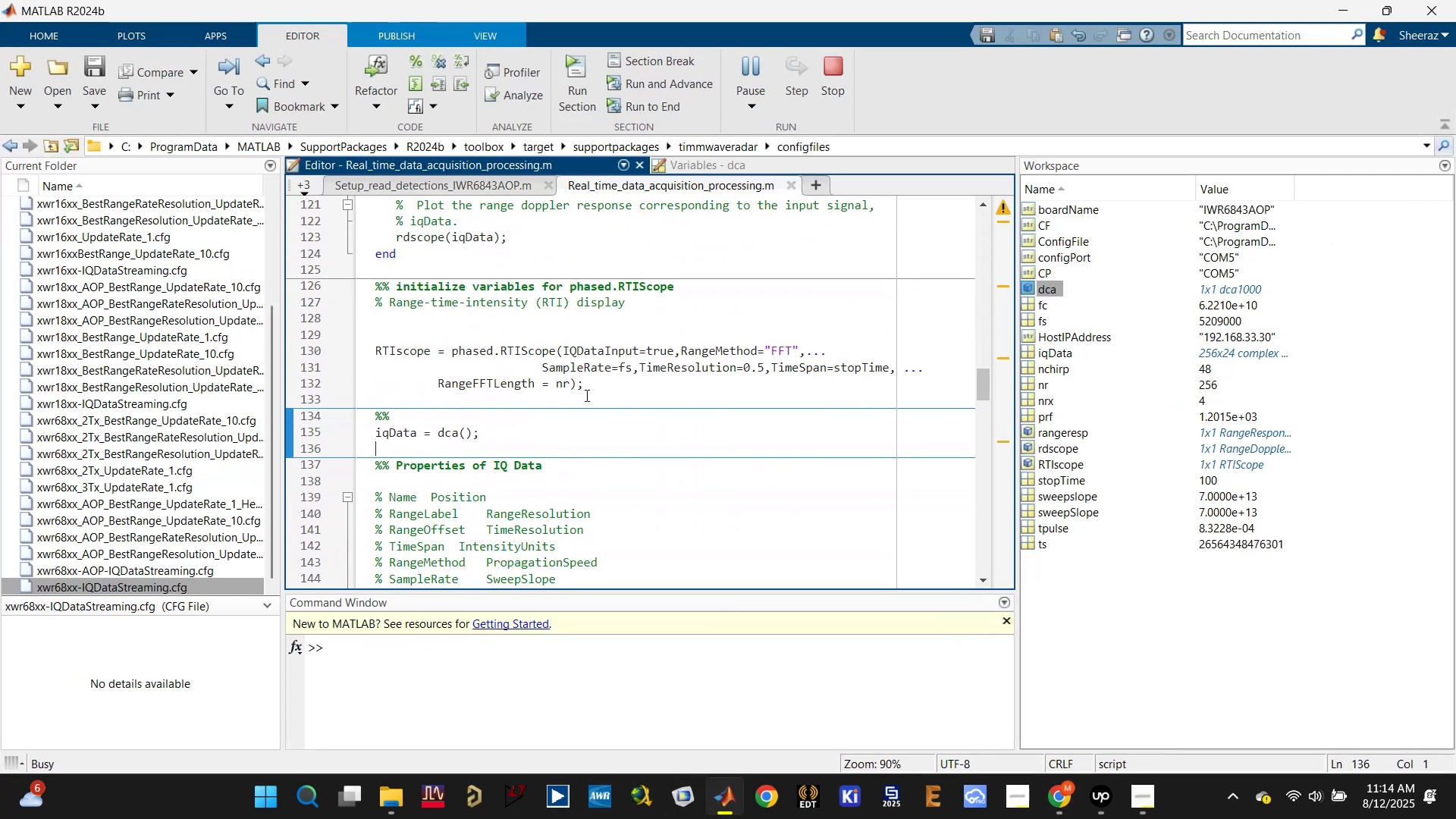 
left_click([604, 396])
 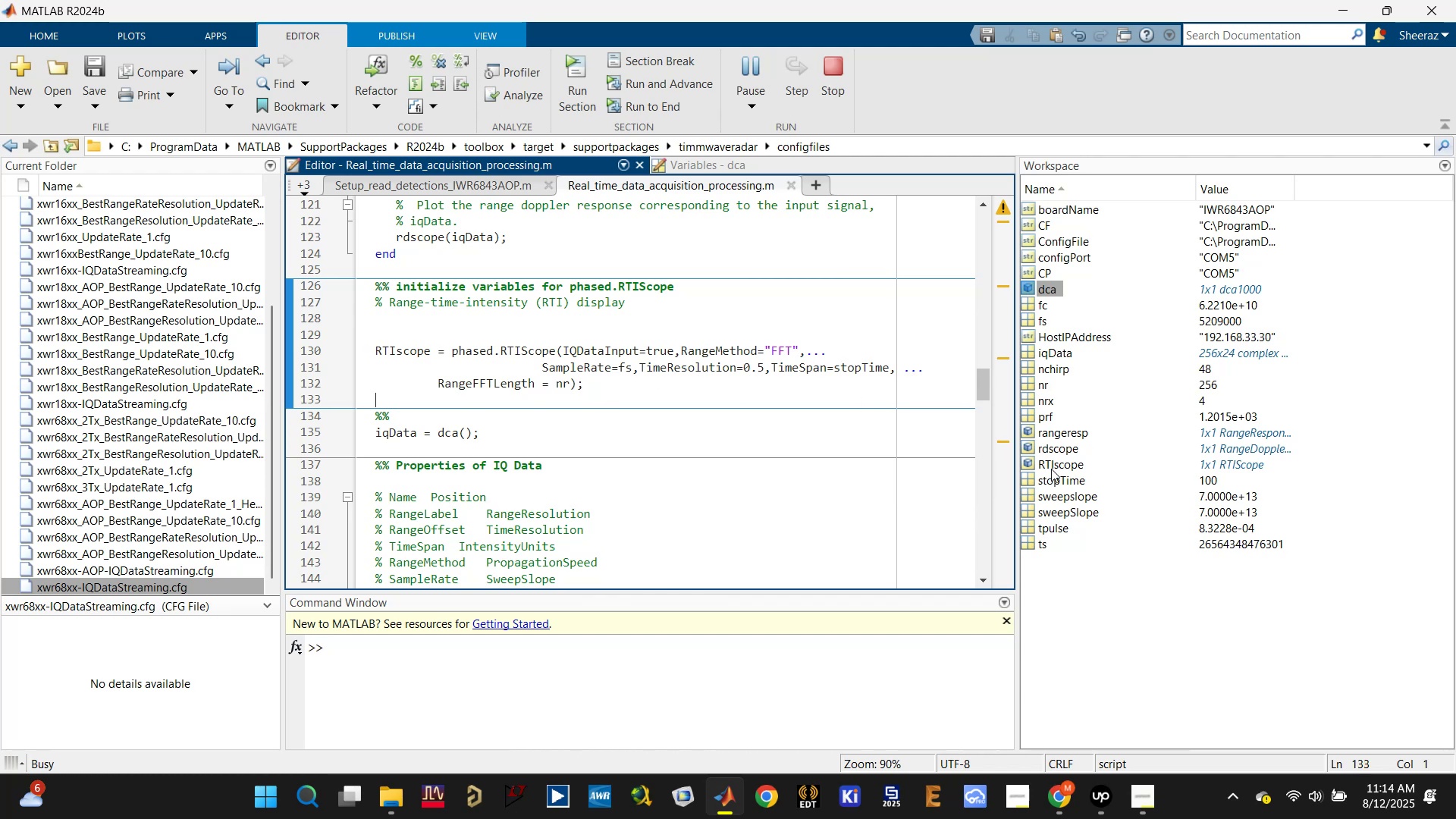 
left_click([1056, 465])
 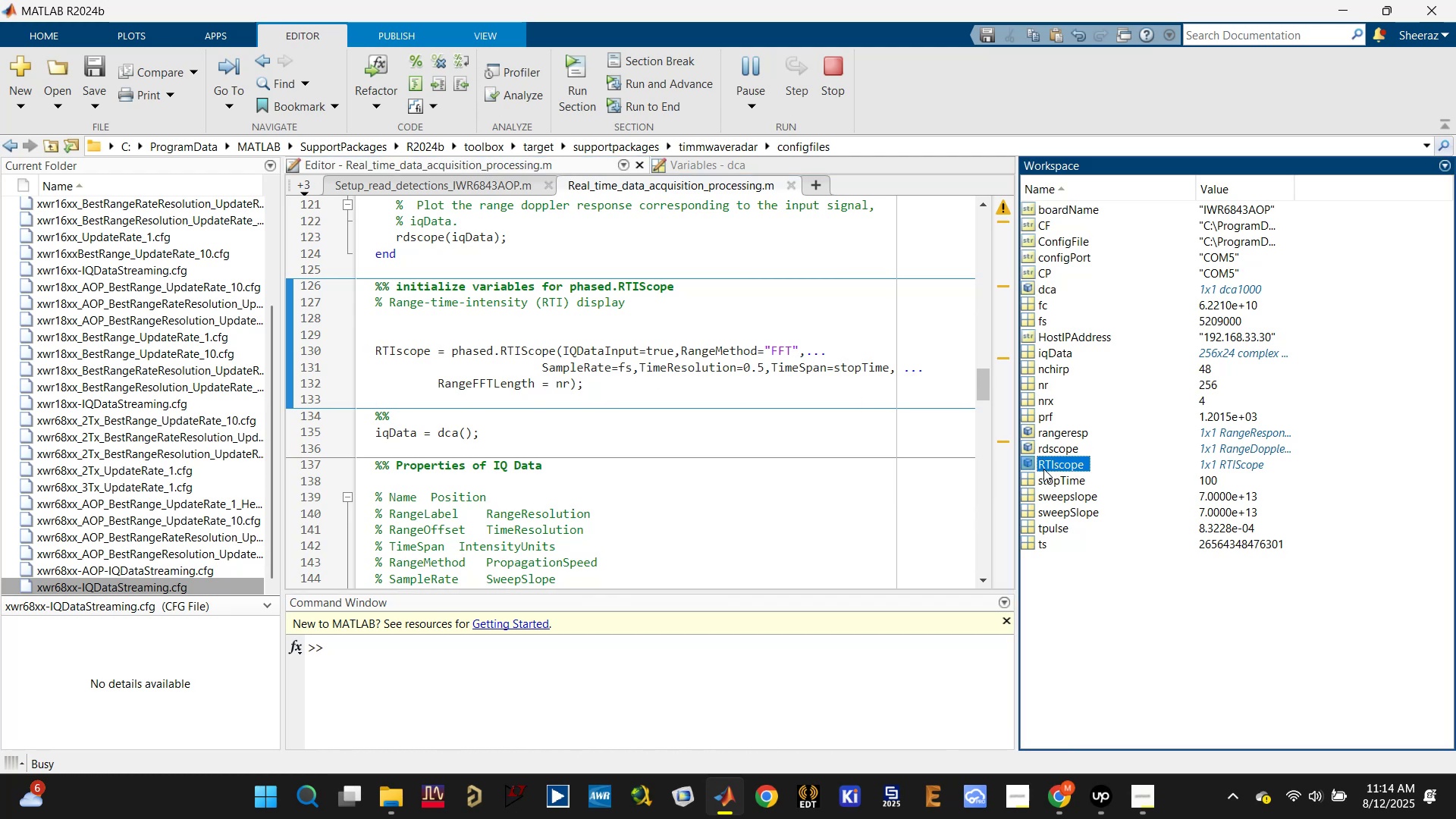 
double_click([1044, 469])
 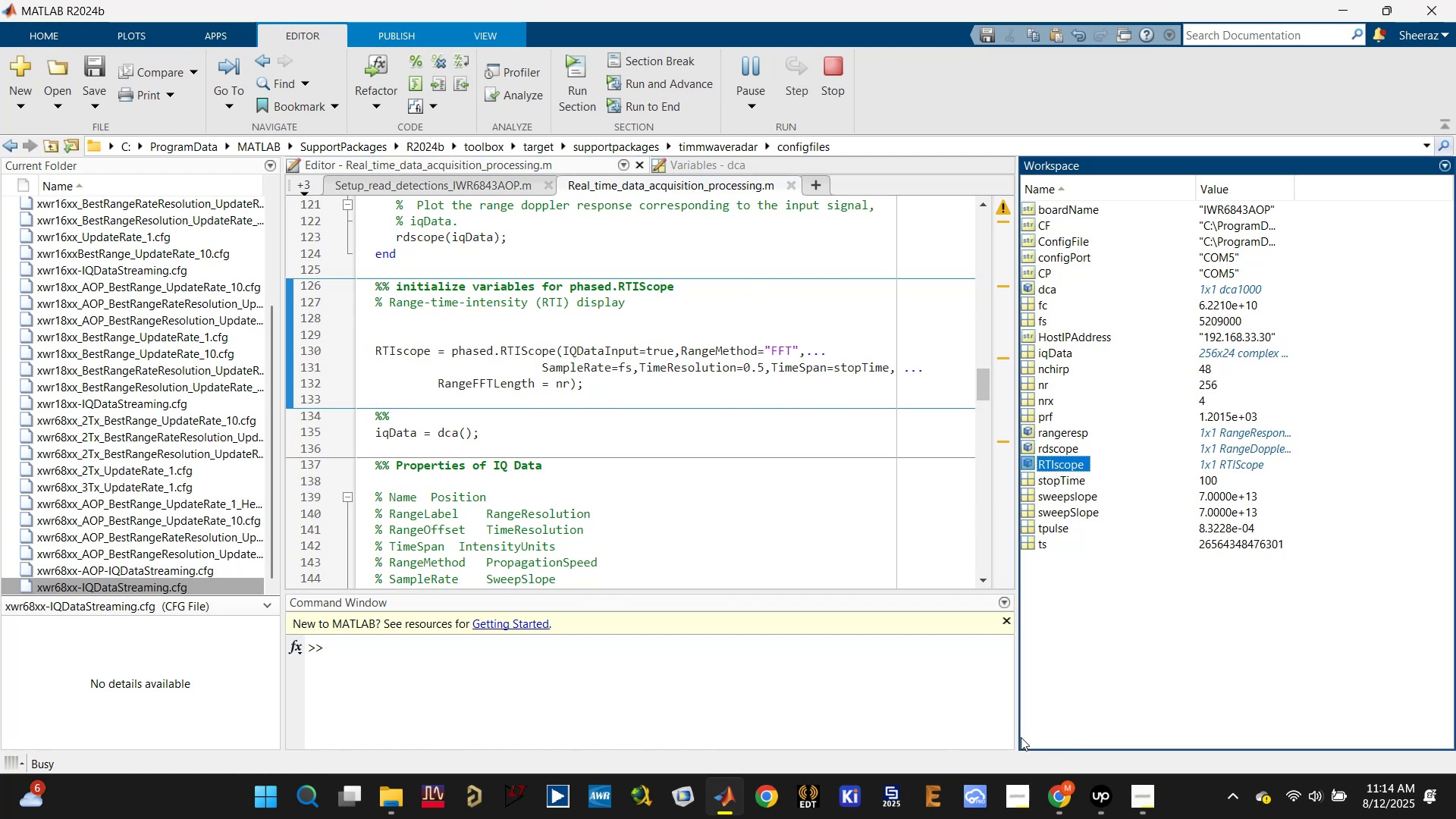 
left_click([1132, 804])
 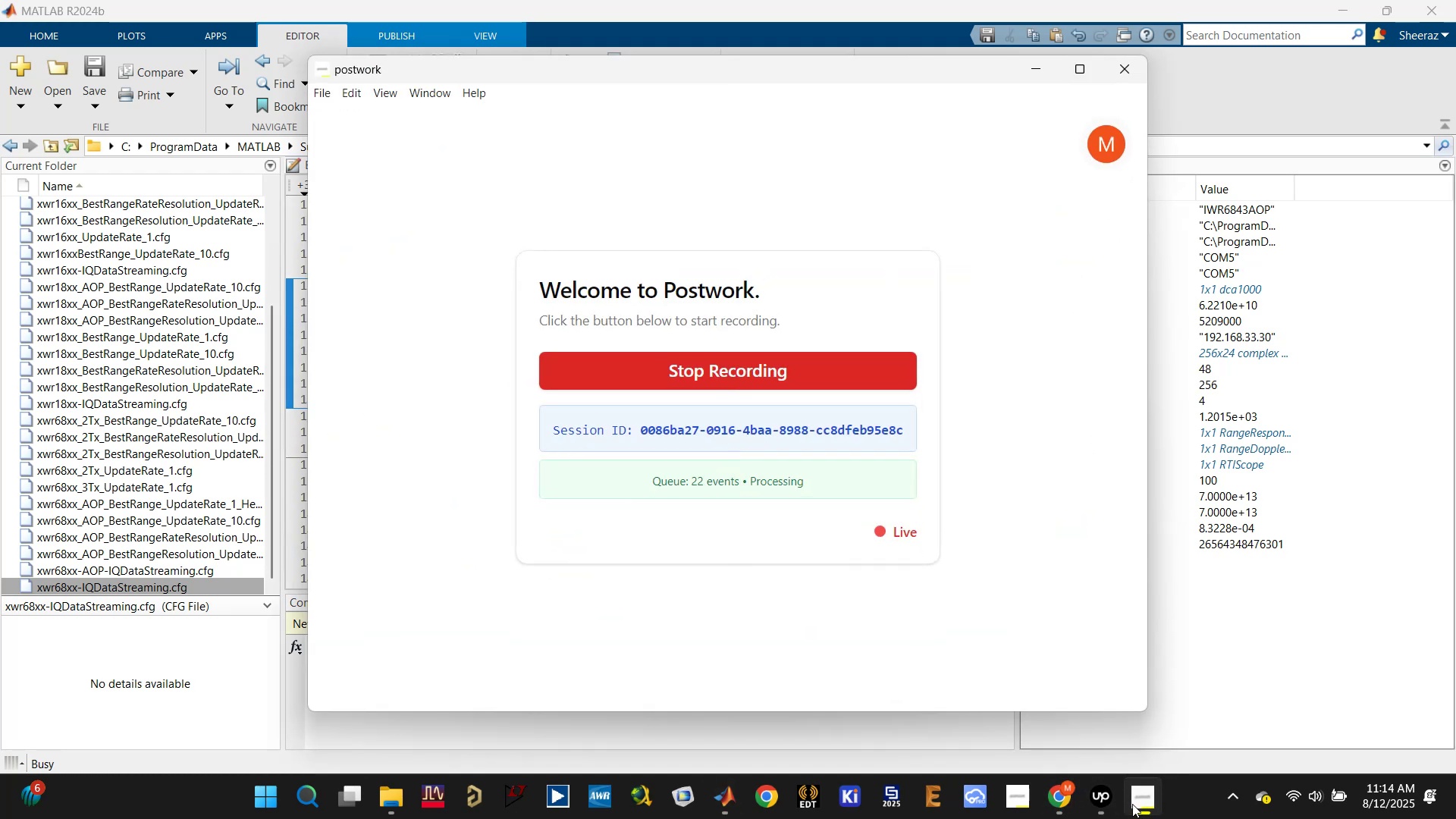 
left_click([1132, 804])
 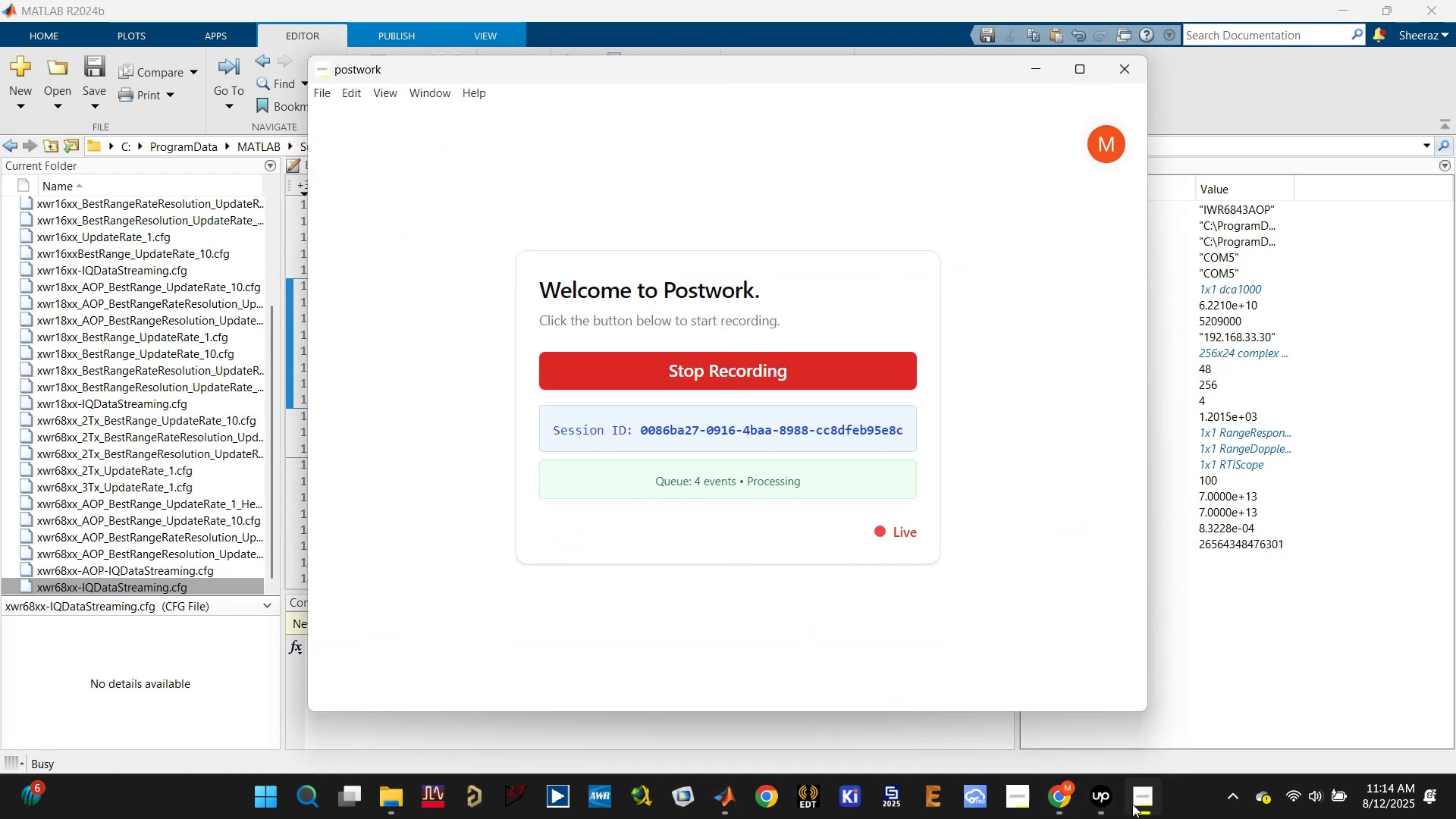 
mouse_move([1085, 798])
 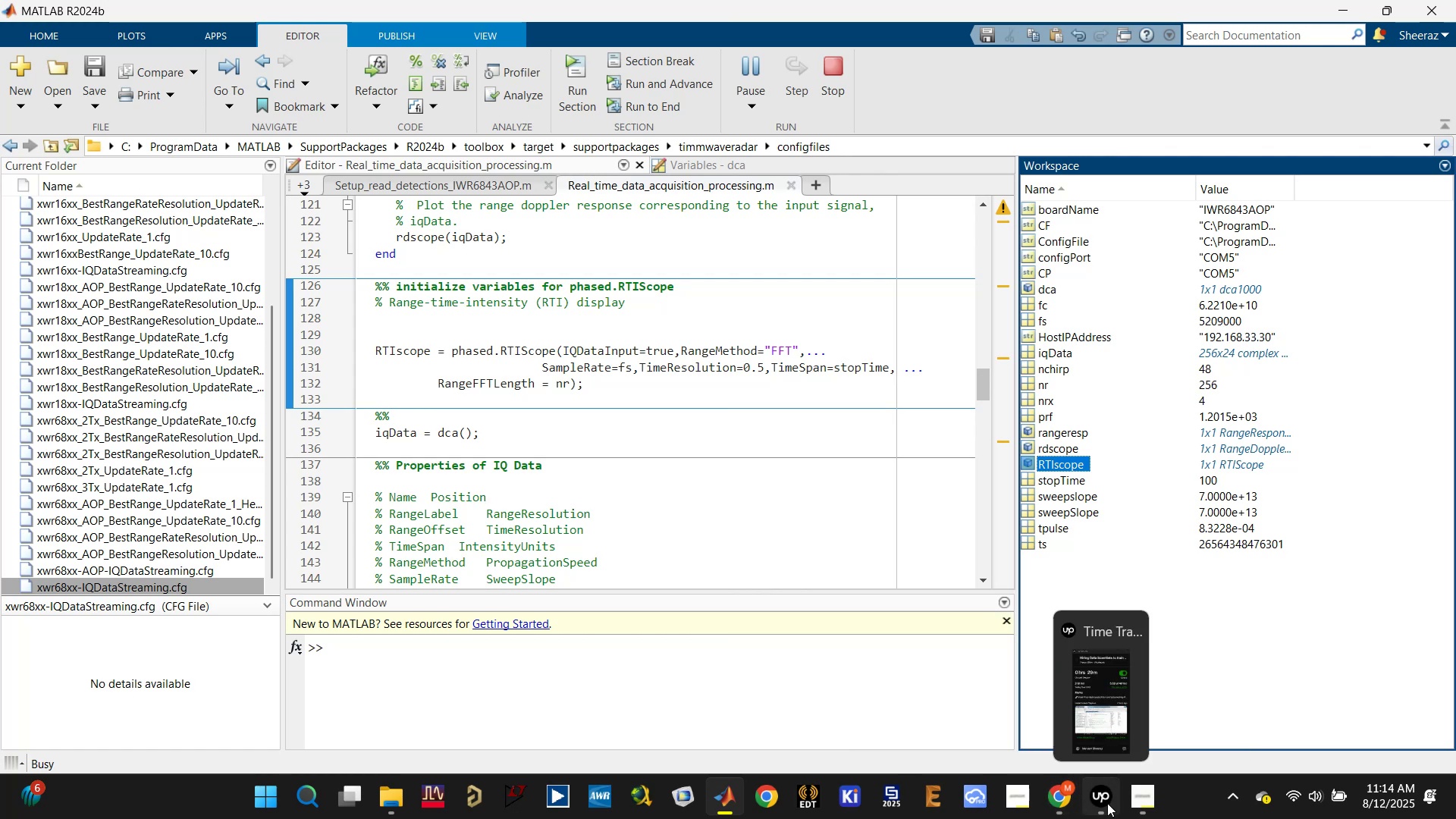 
left_click([1094, 803])
 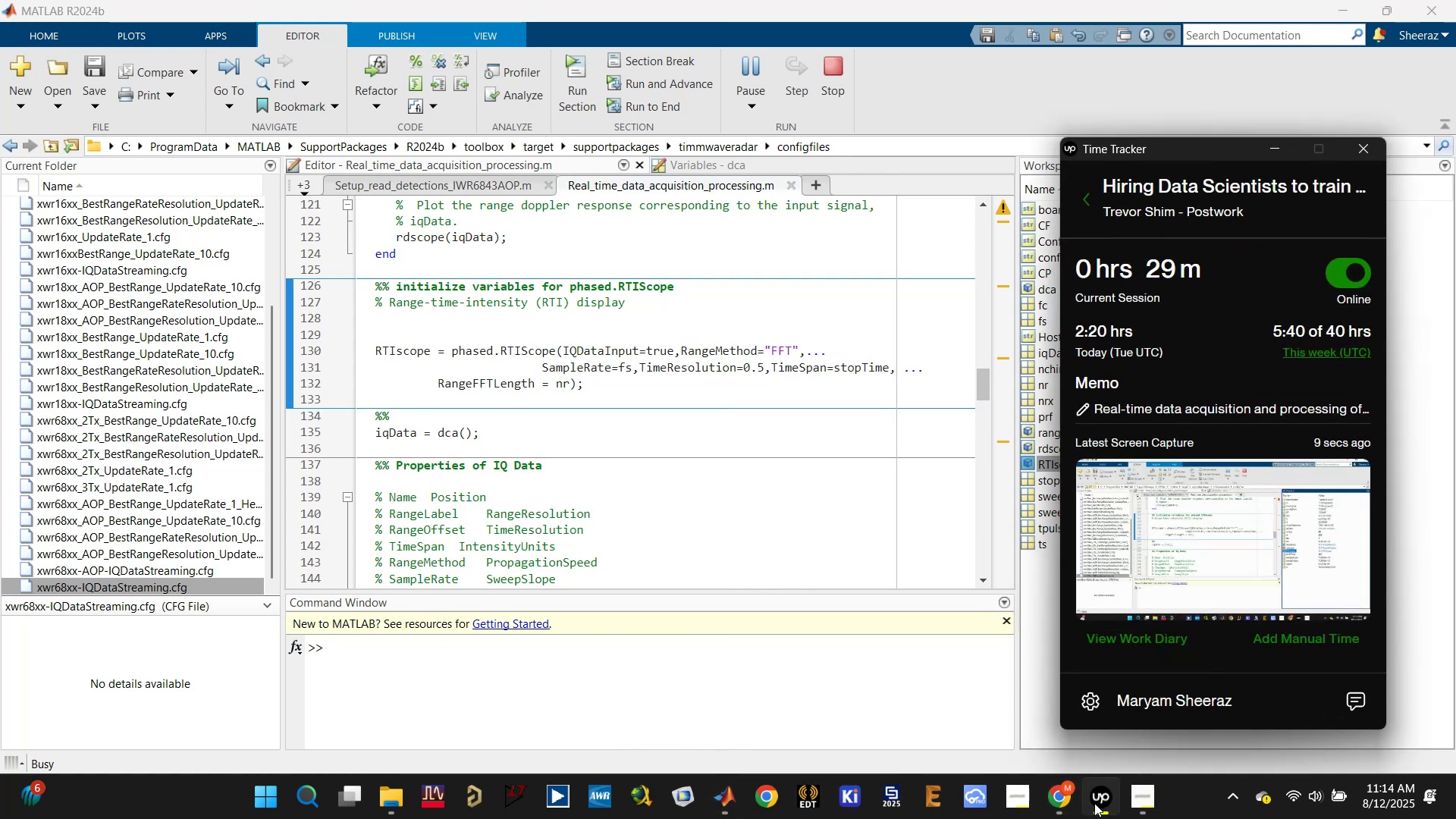 
left_click([1094, 803])
 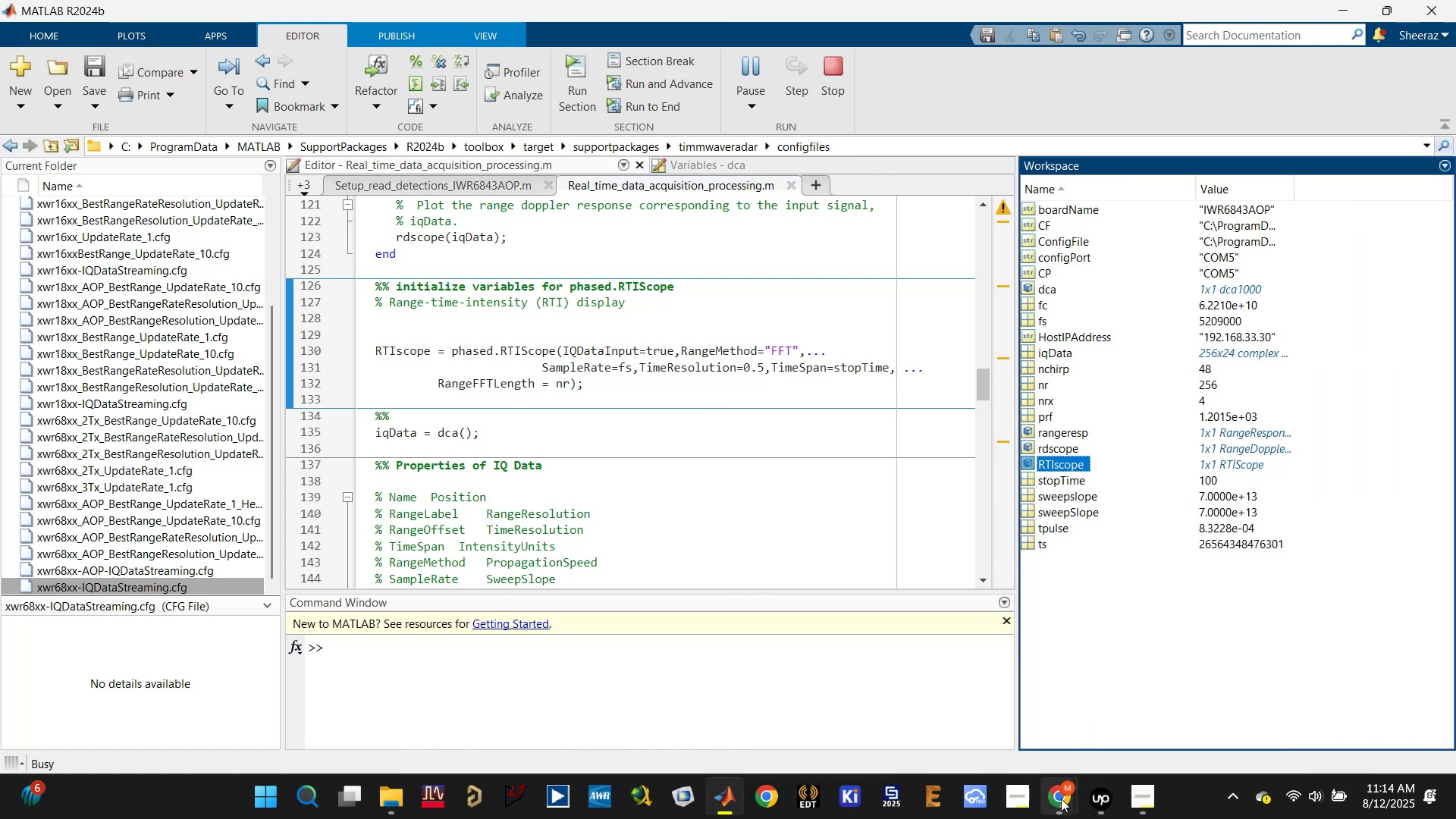 